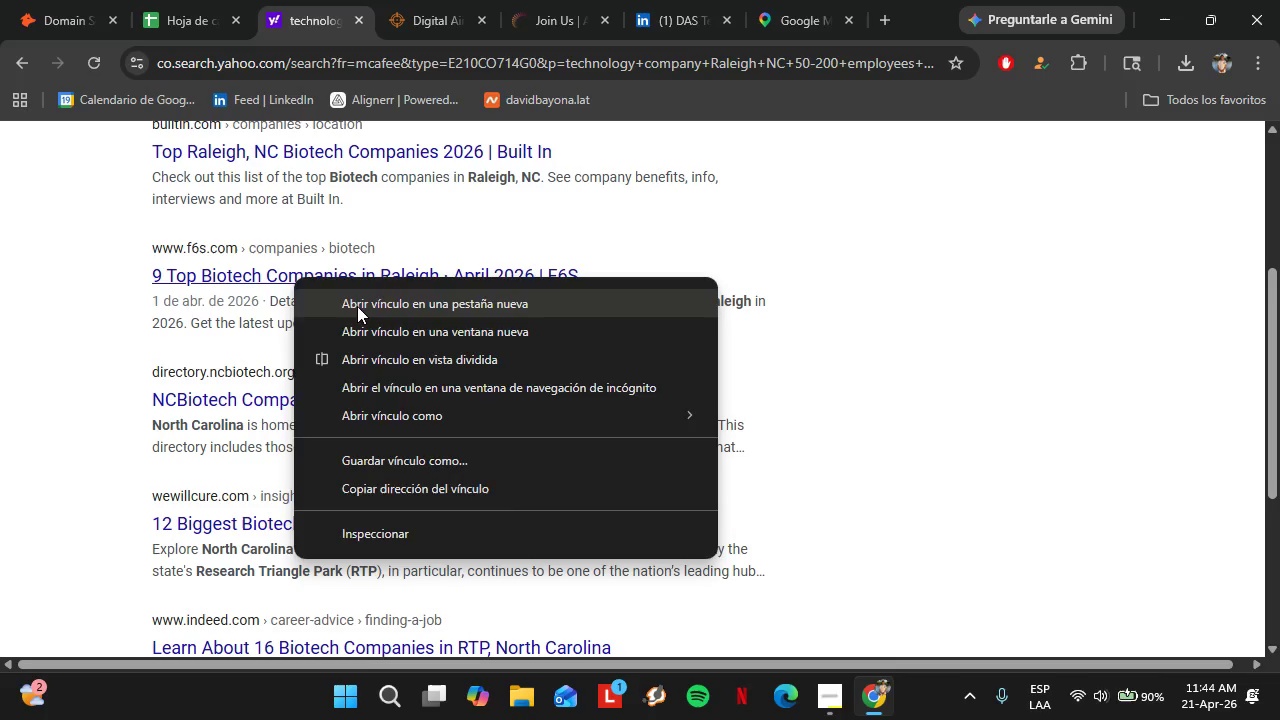 
left_click([357, 306])
 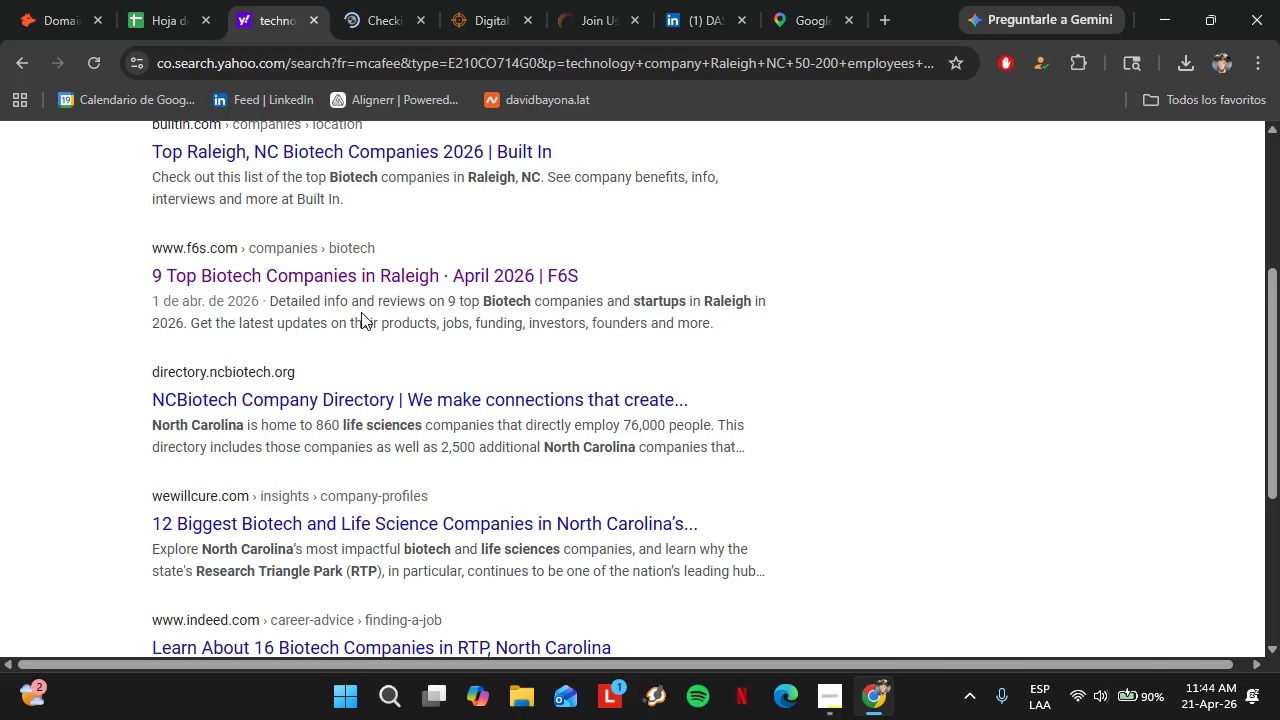 
wait(37.61)
 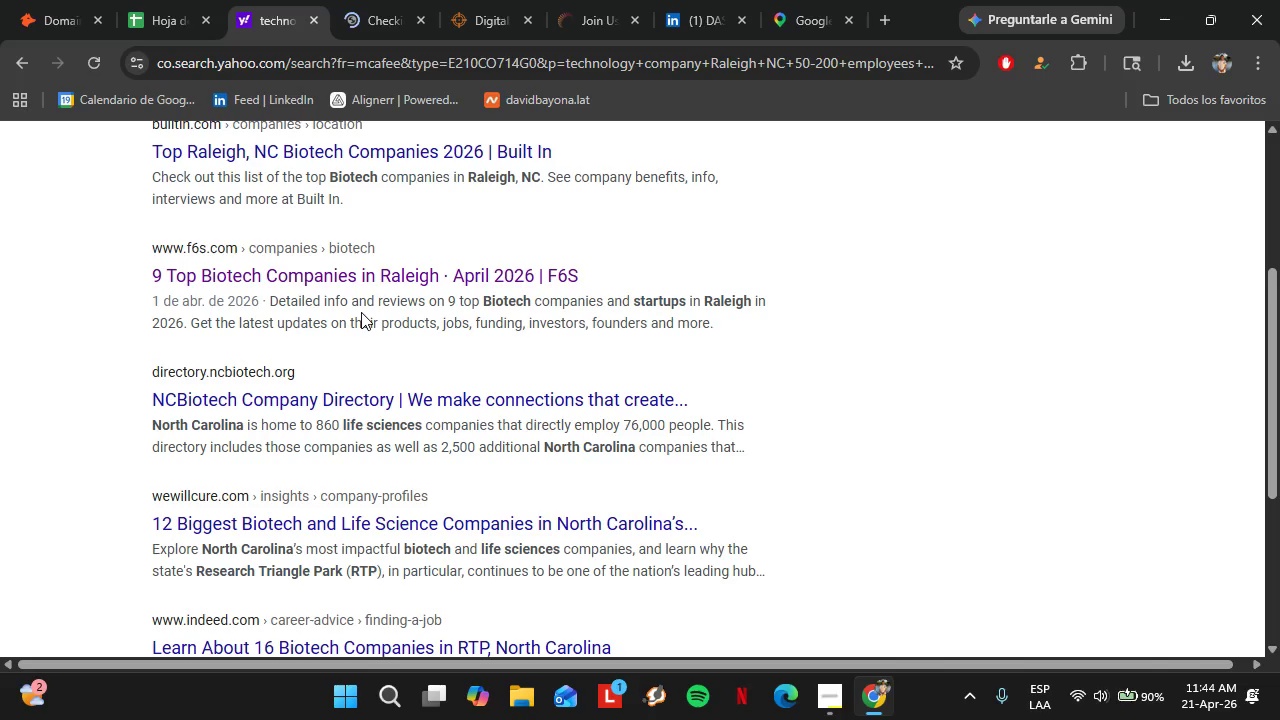 
left_click([375, 24])
 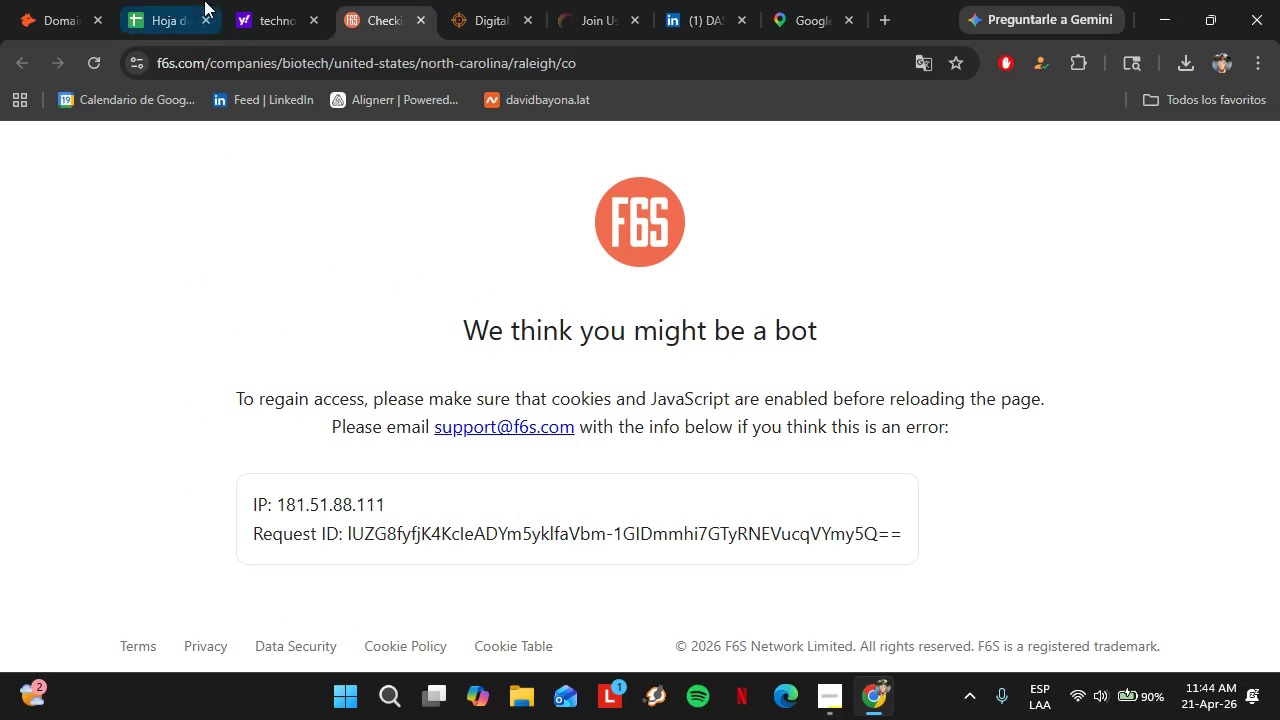 
left_click([246, 0])
 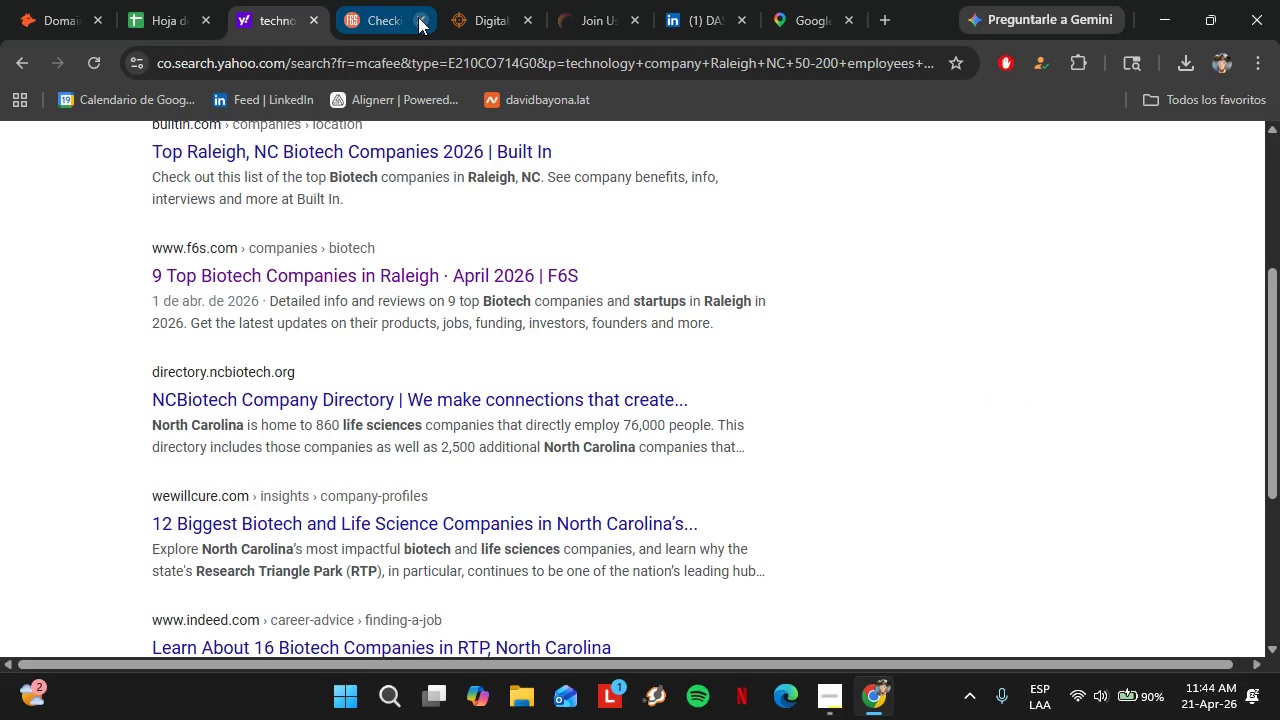 
left_click([418, 17])
 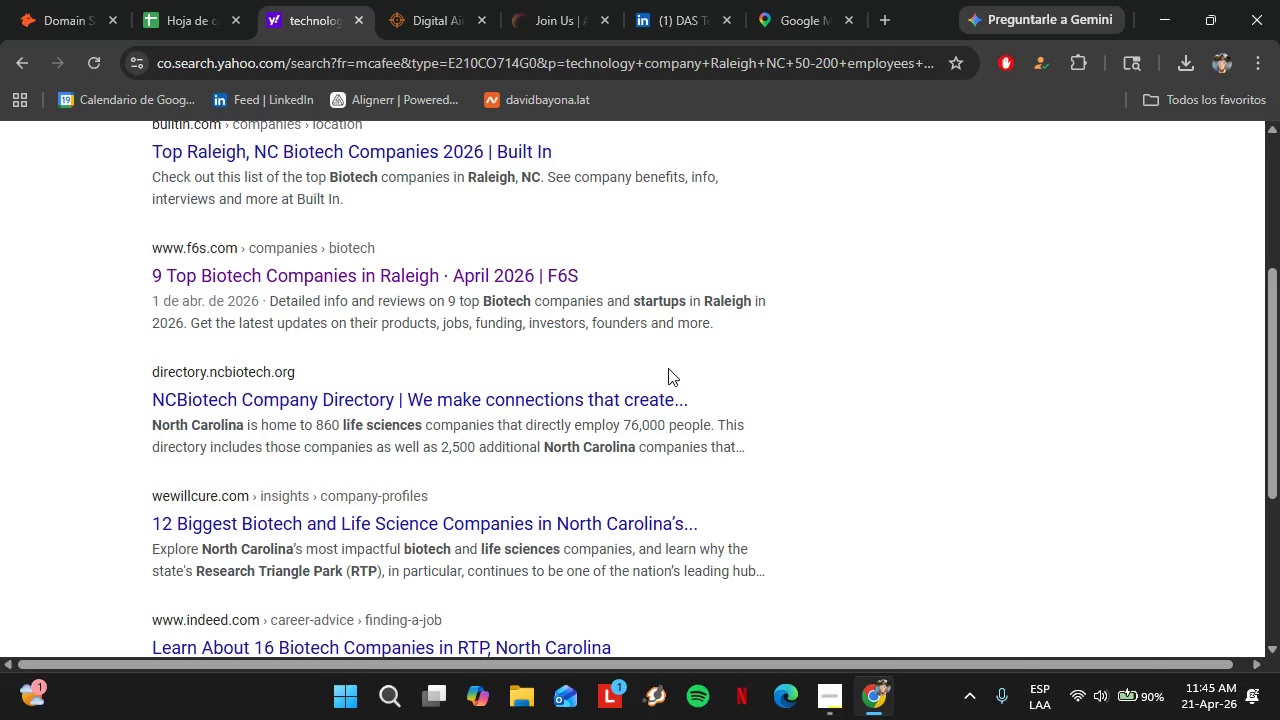 
wait(57.77)
 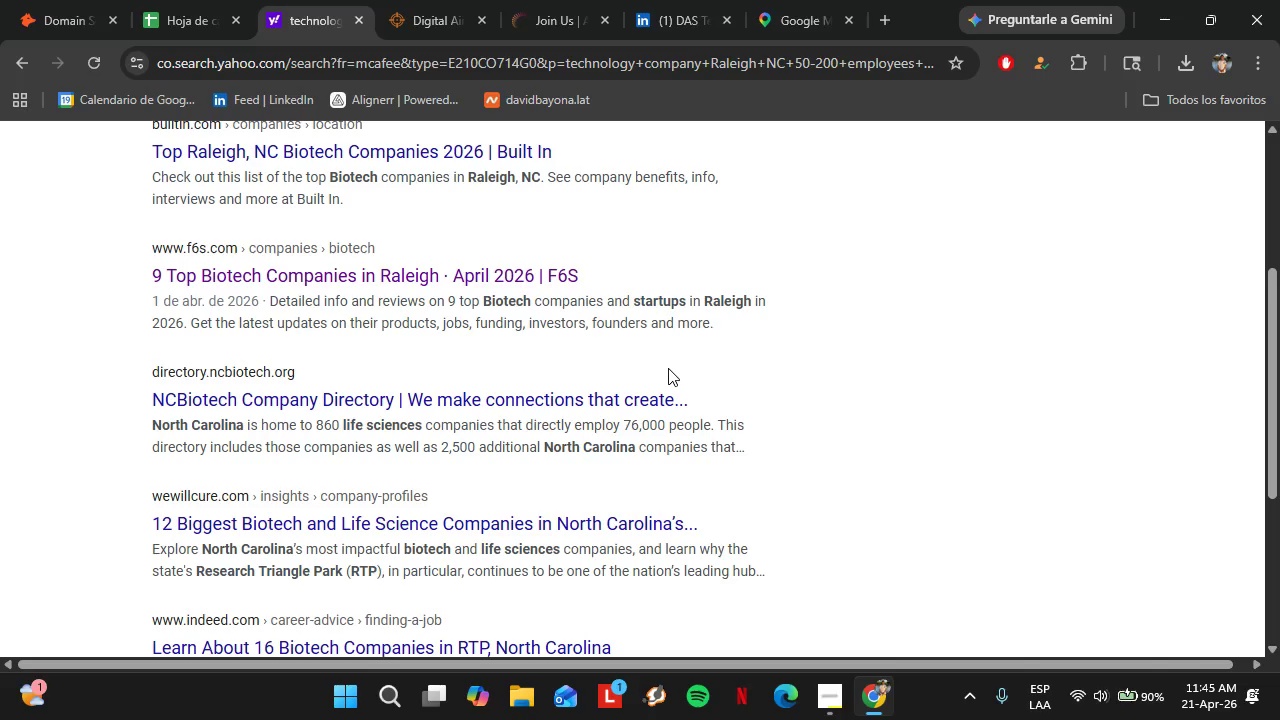 
left_click([70, 0])
 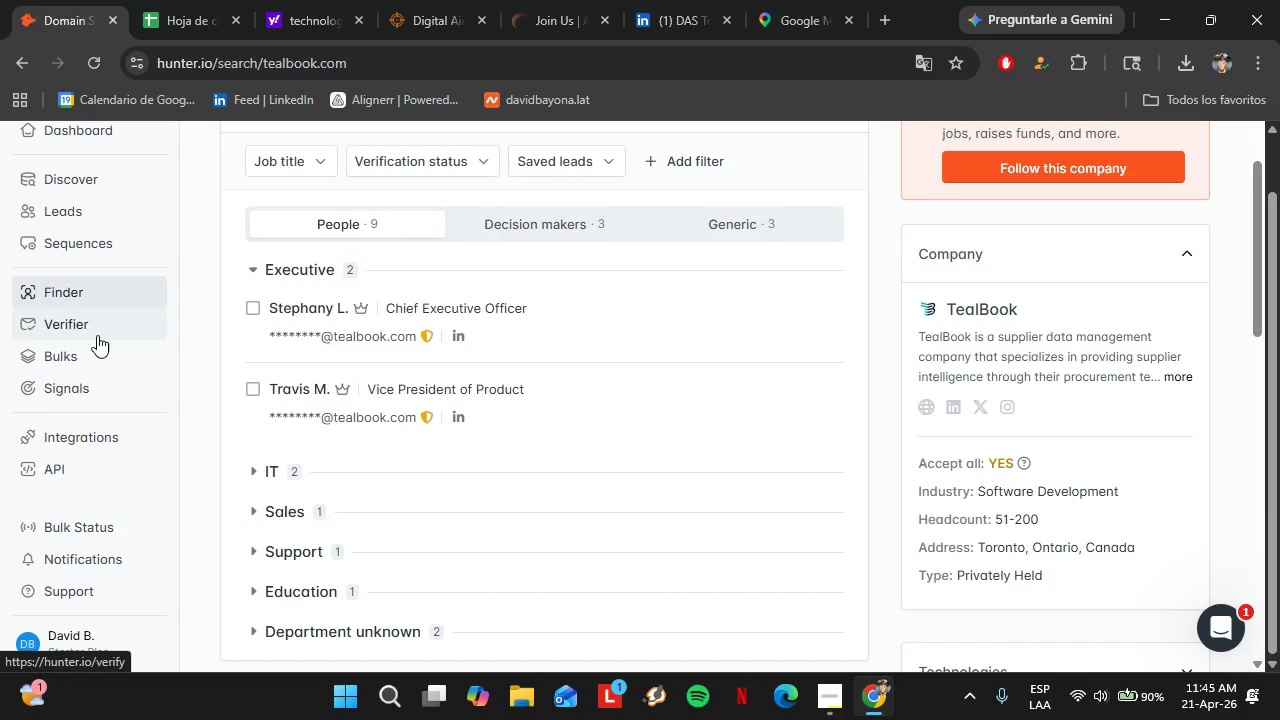 
left_click([75, 203])
 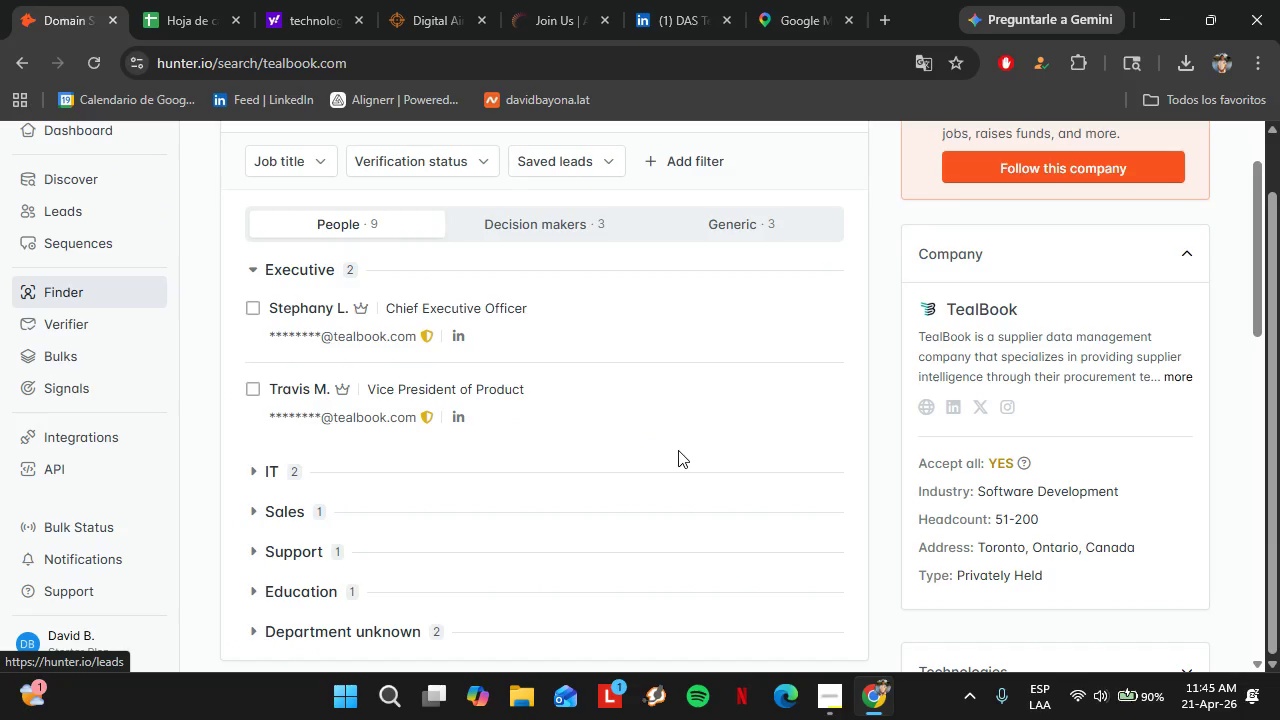 
mouse_move([770, 451])
 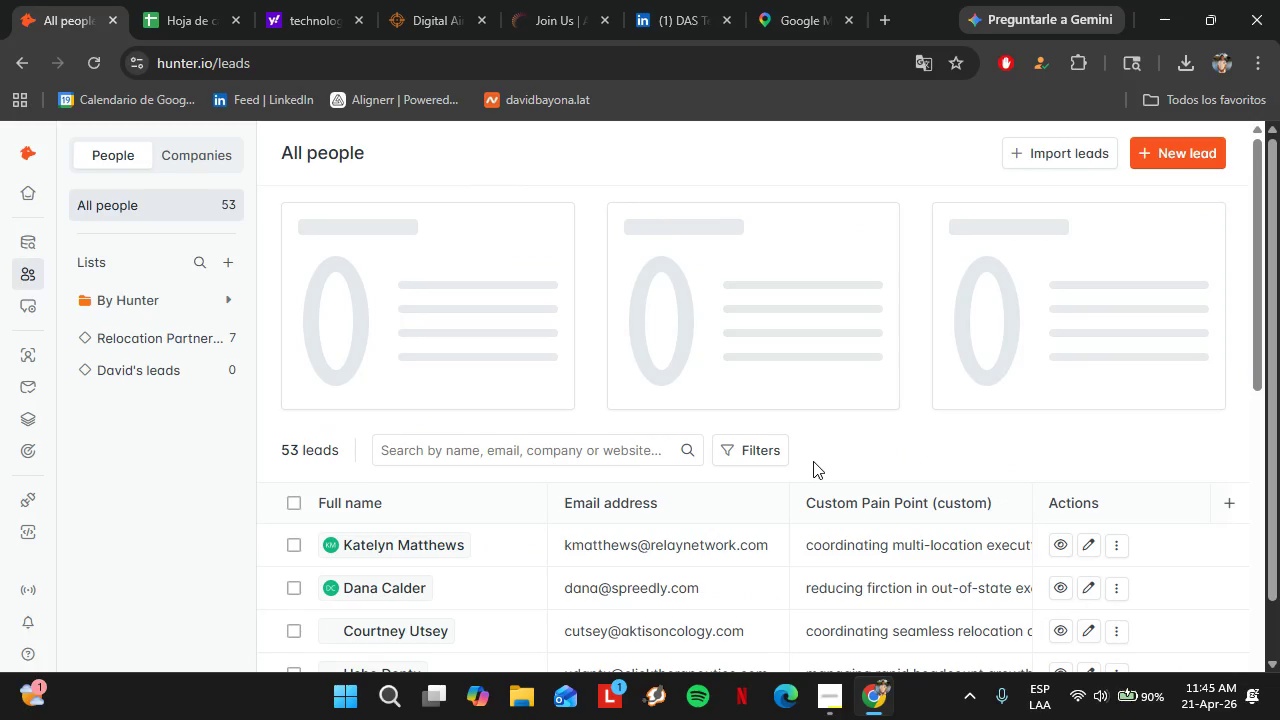 
left_click([139, 343])
 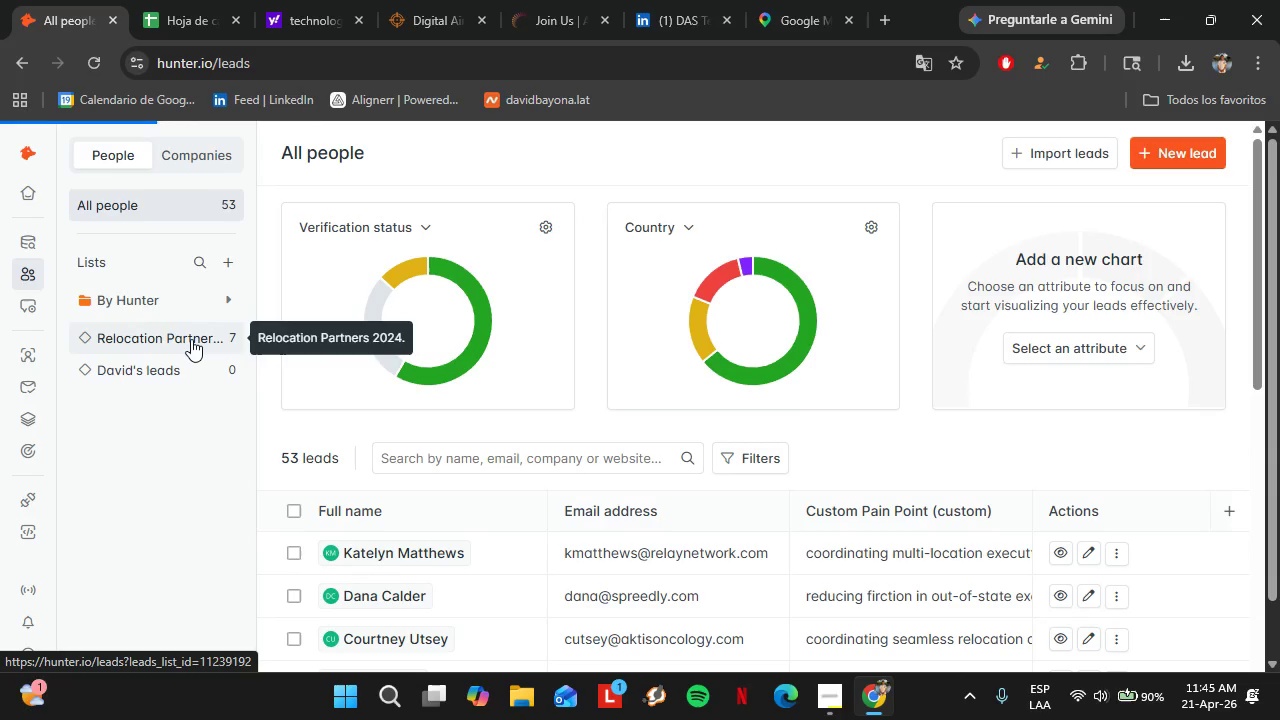 
left_click([180, 342])
 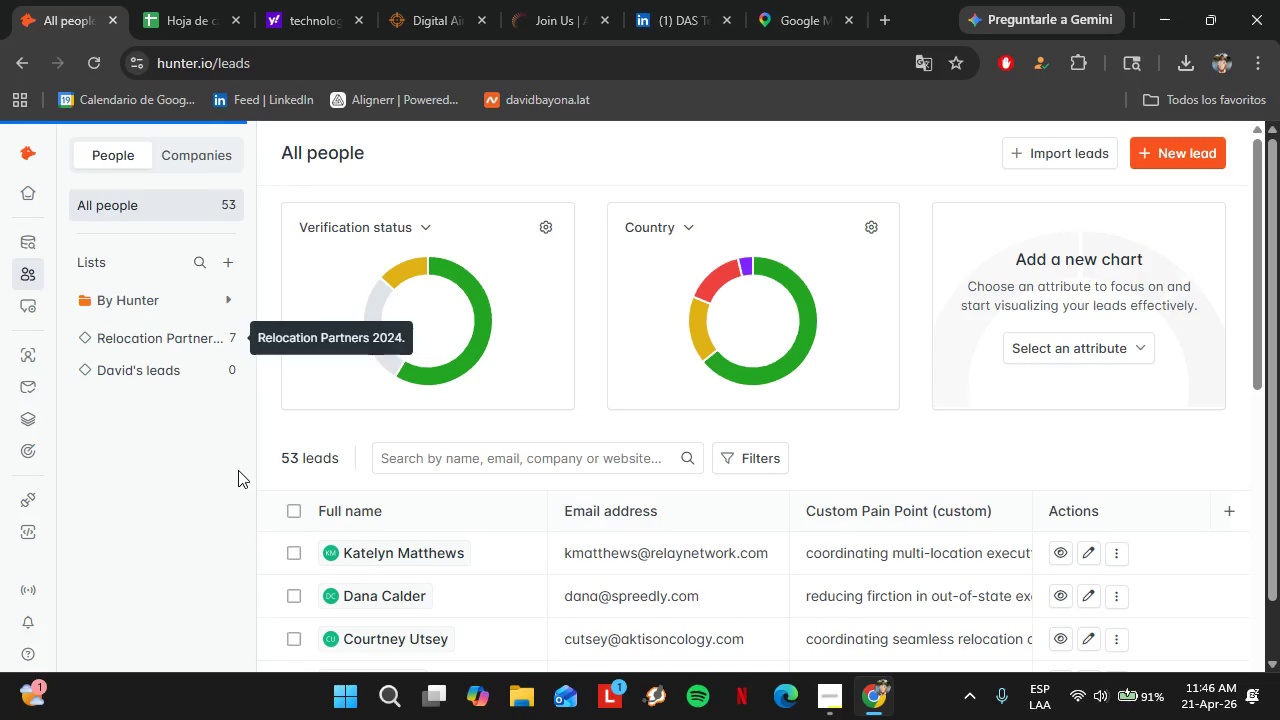 
wait(12.16)
 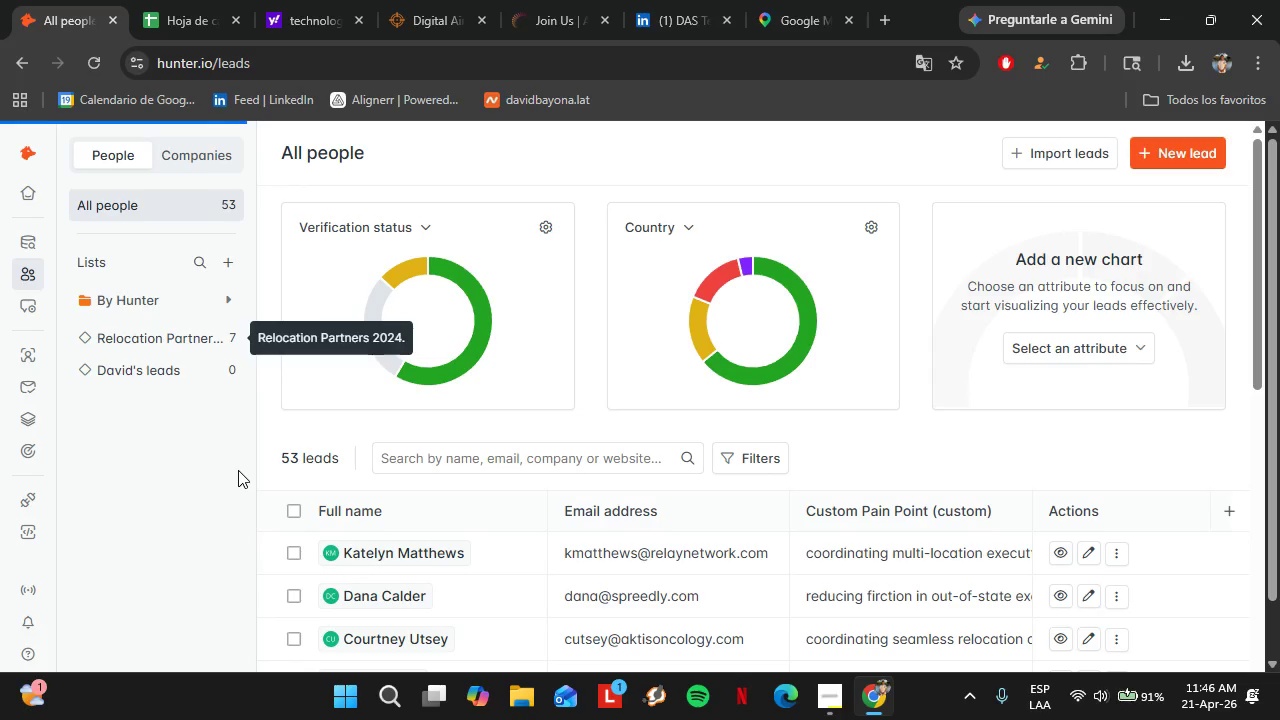 
scroll: coordinate [1083, 422], scroll_direction: down, amount: 4.0
 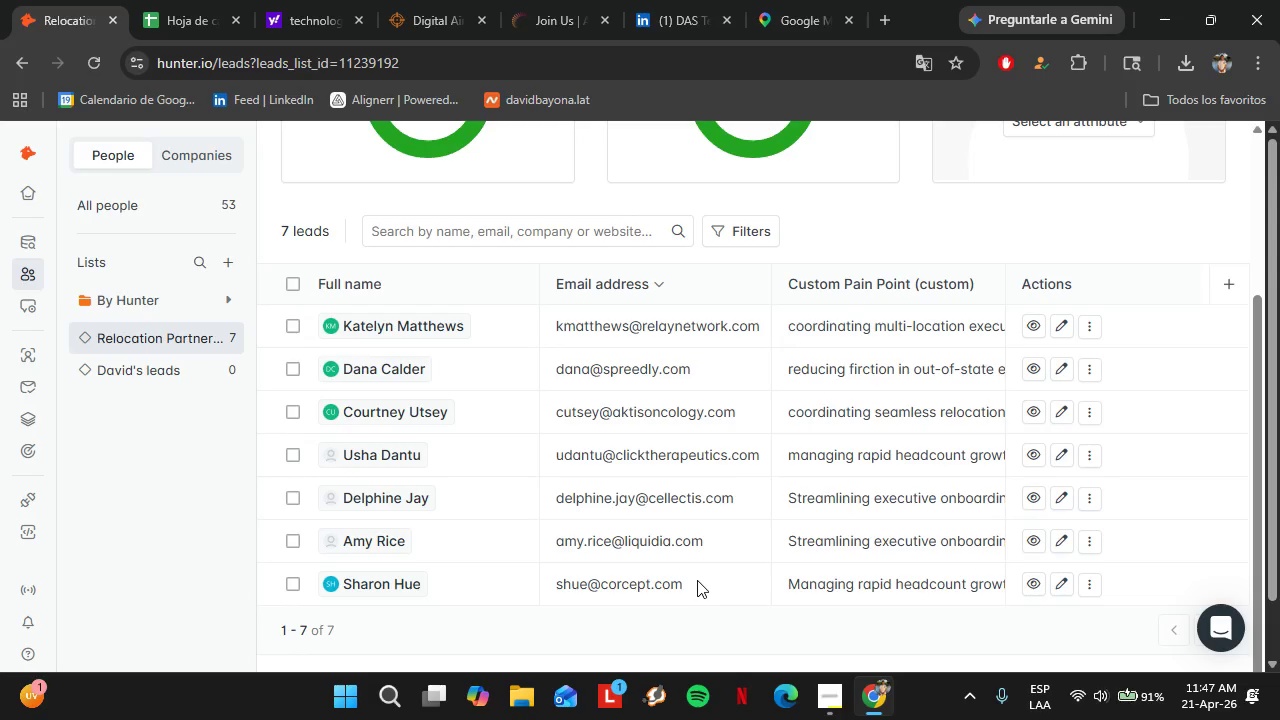 
wait(97.06)
 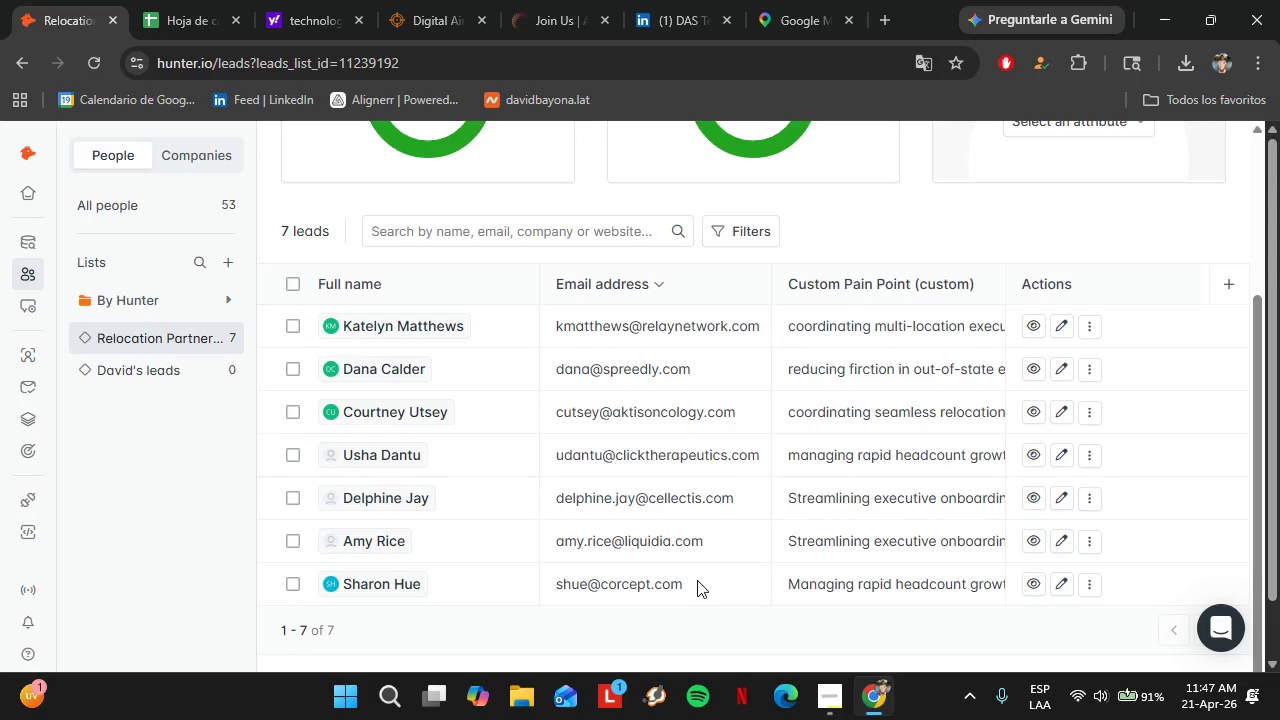 
left_click([826, 688])
 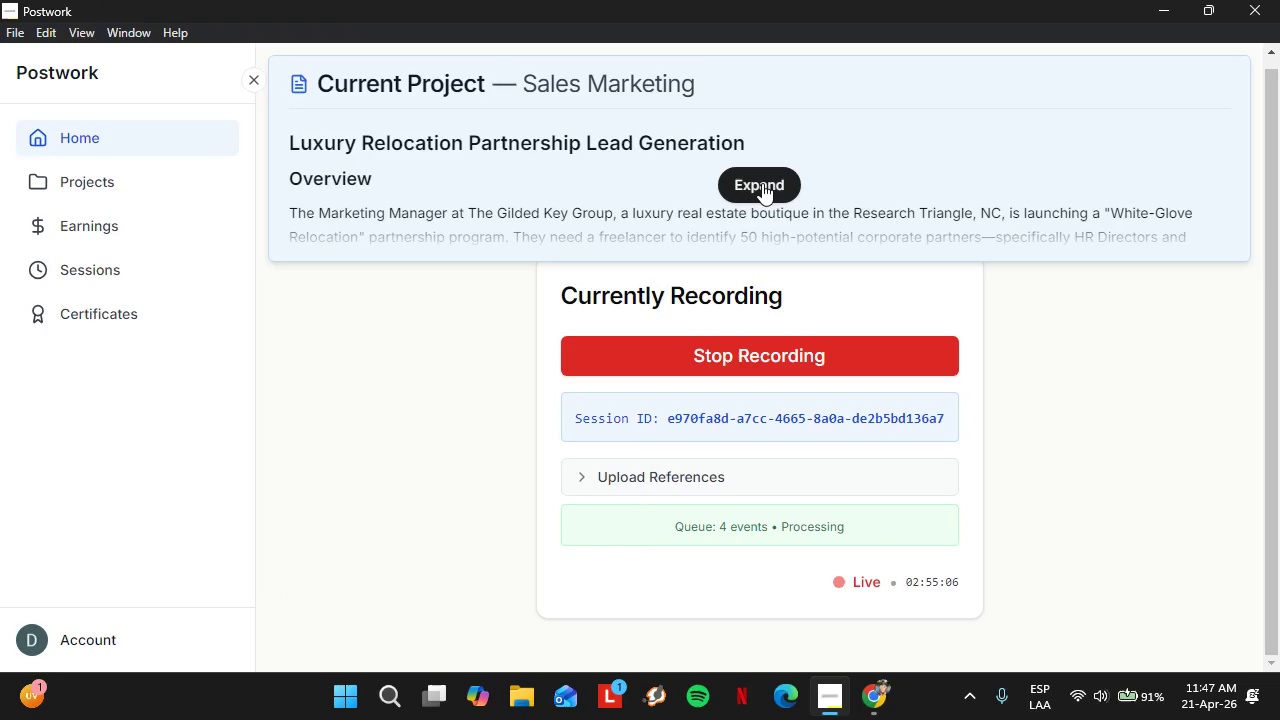 
left_click([760, 179])